 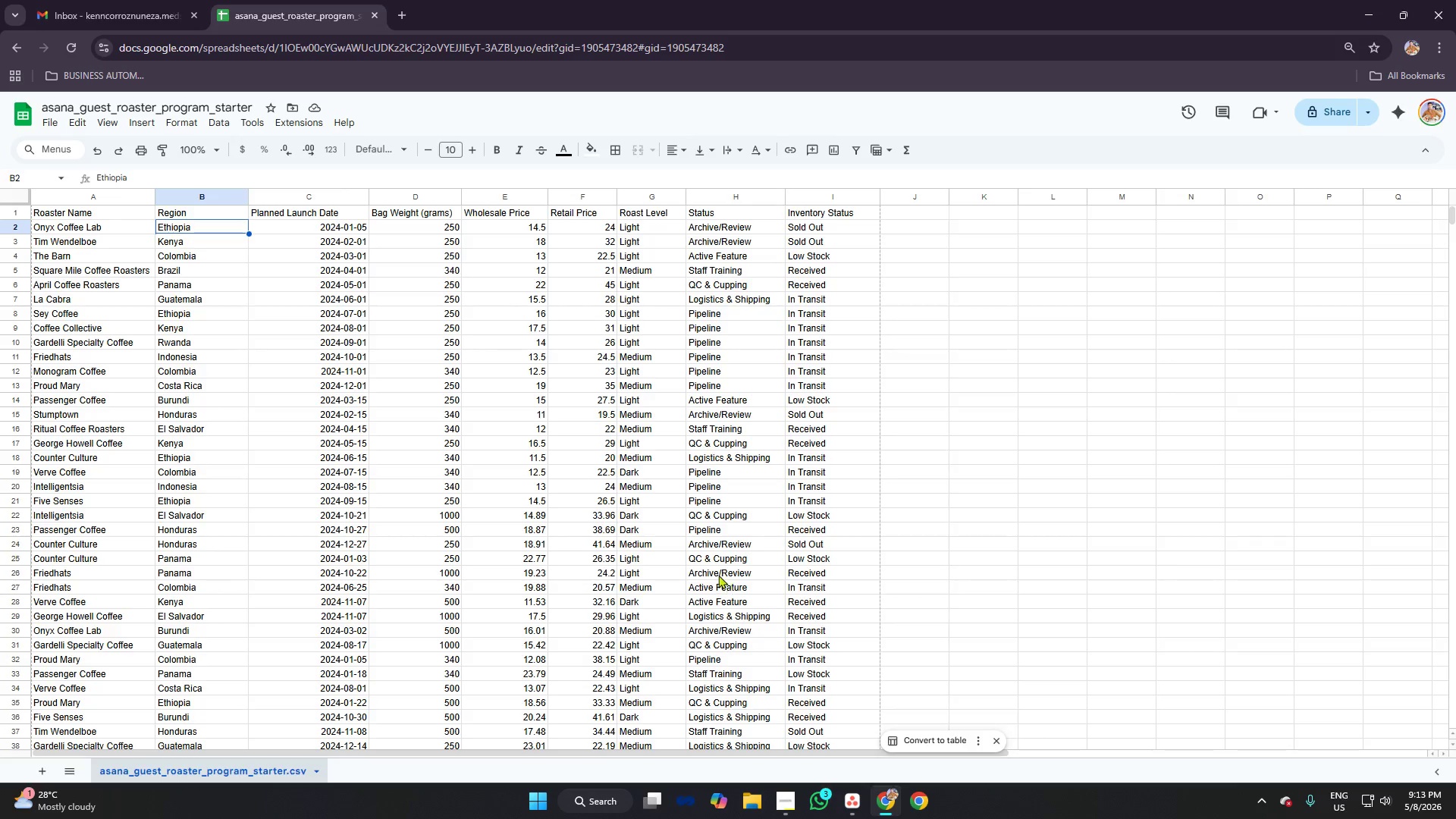 
left_click([845, 799])
 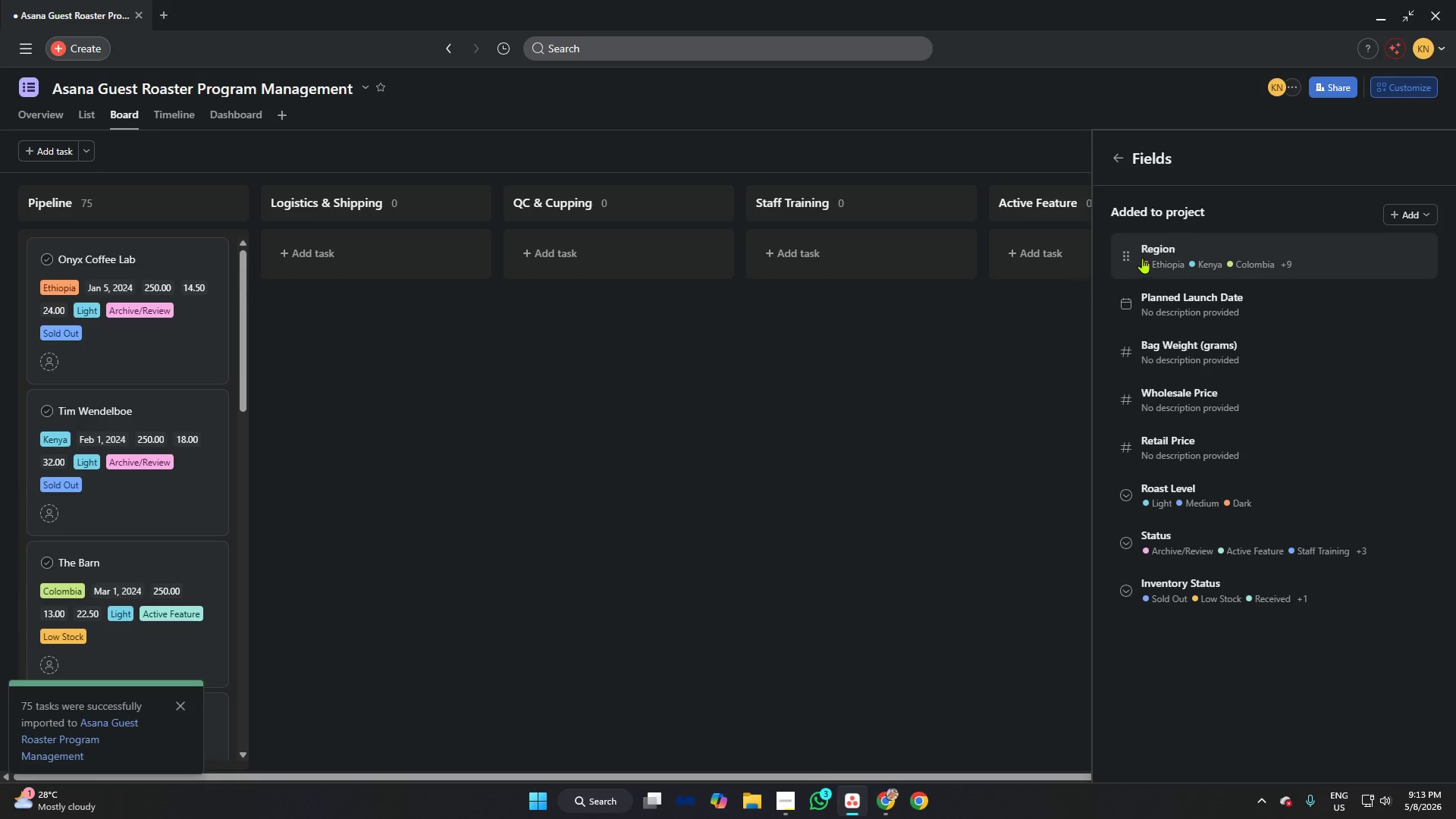 
left_click([1168, 259])
 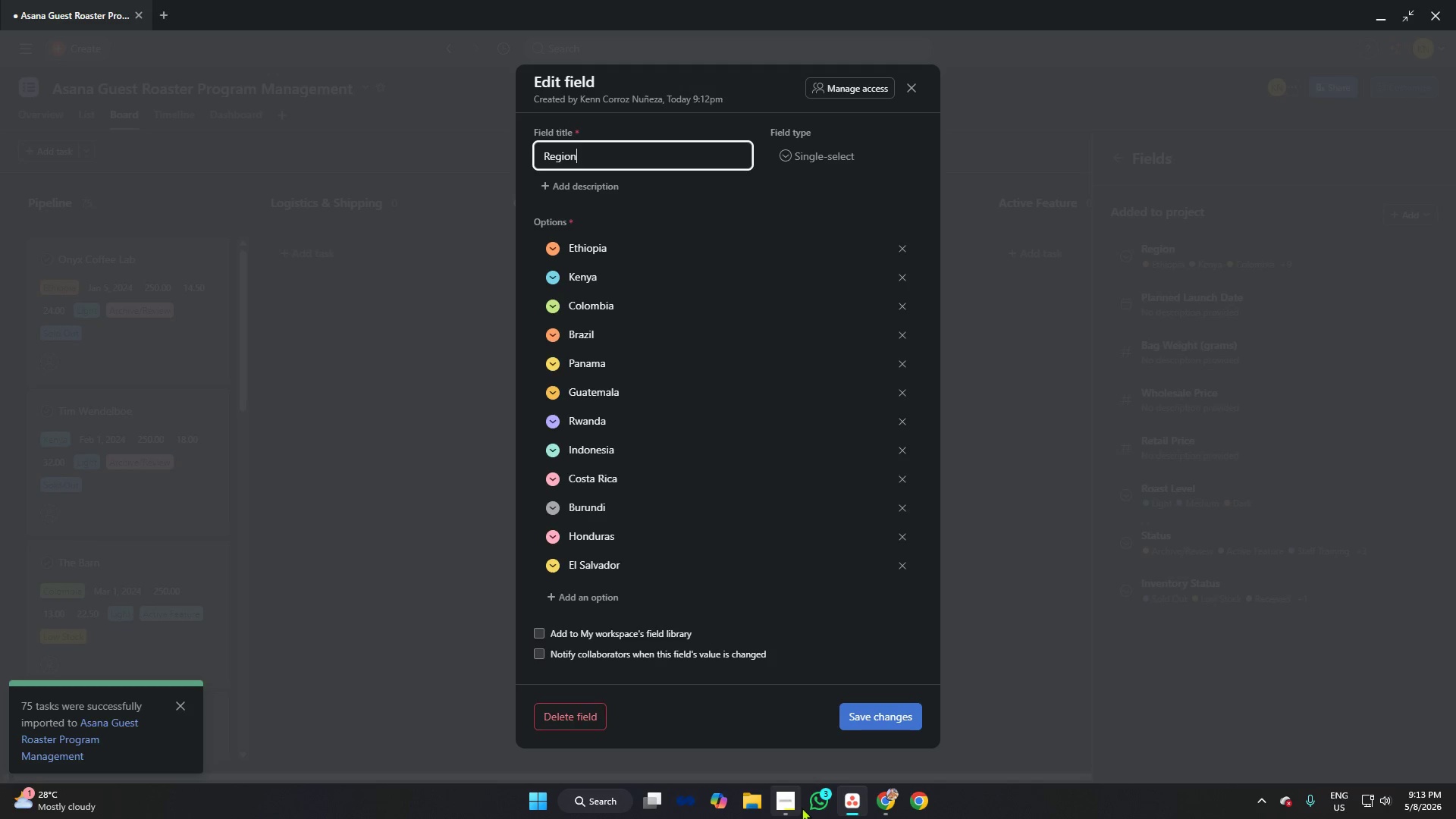 
left_click([877, 796])
 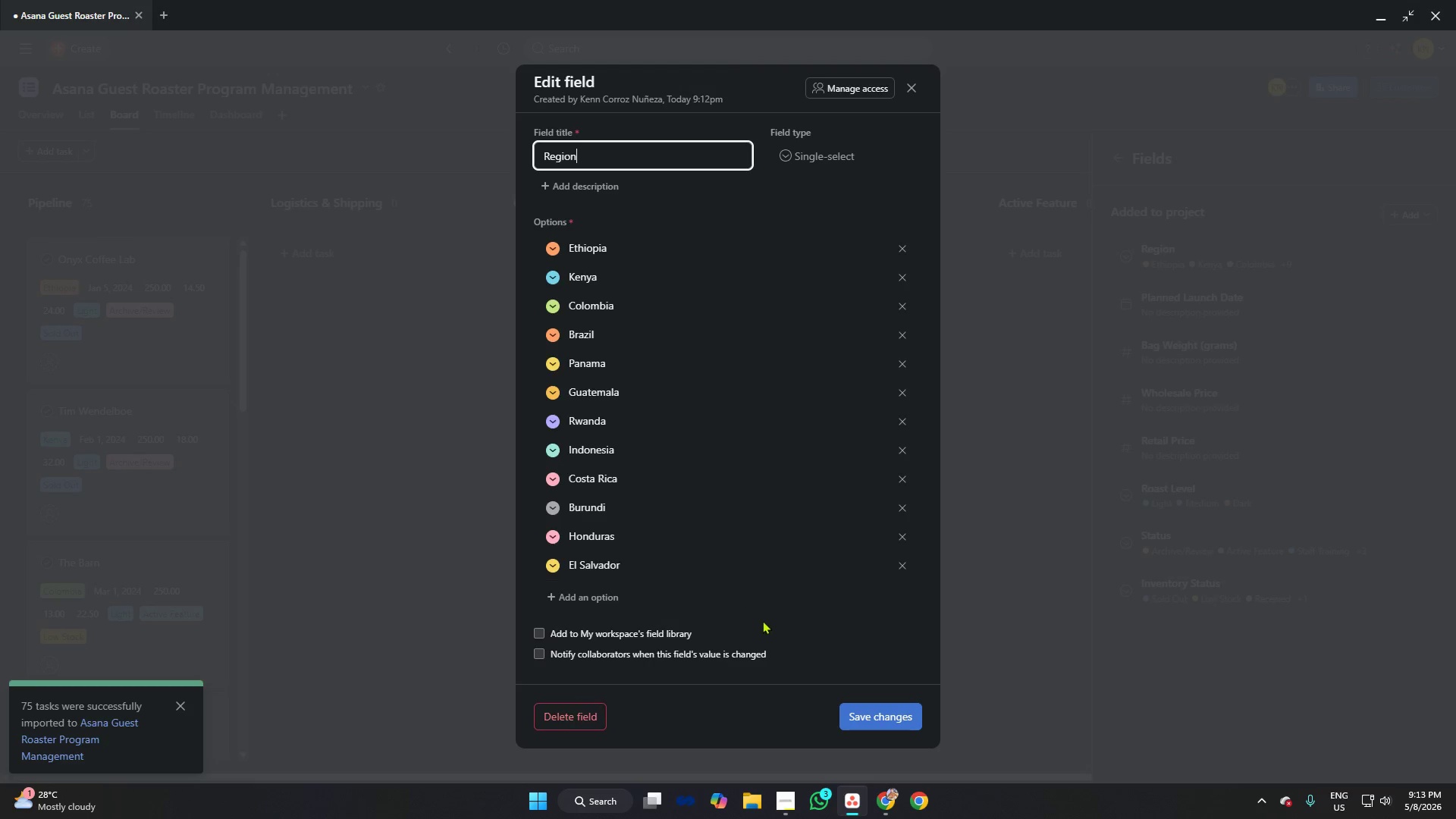 
left_click([556, 508])
 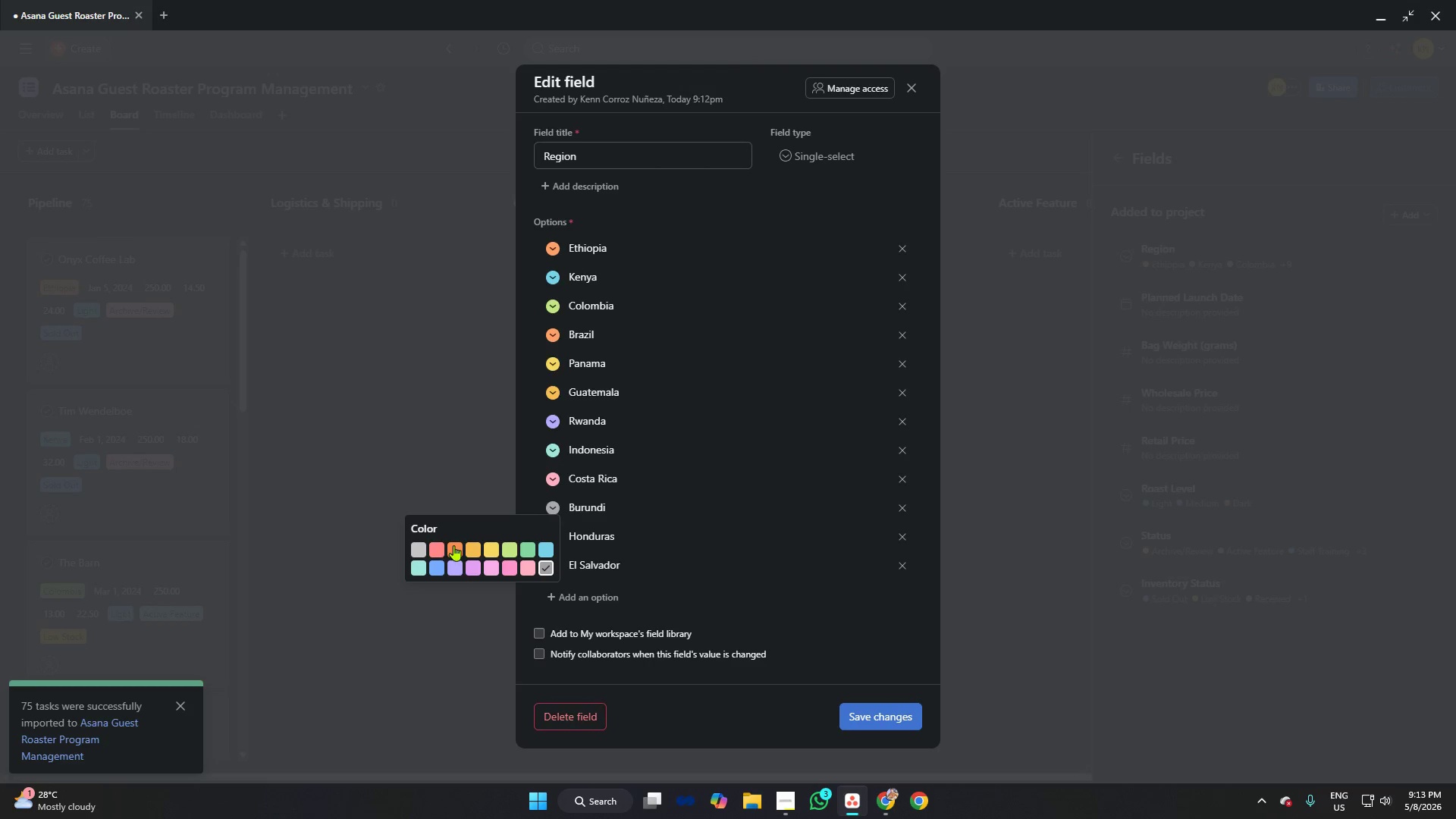 
left_click([438, 547])
 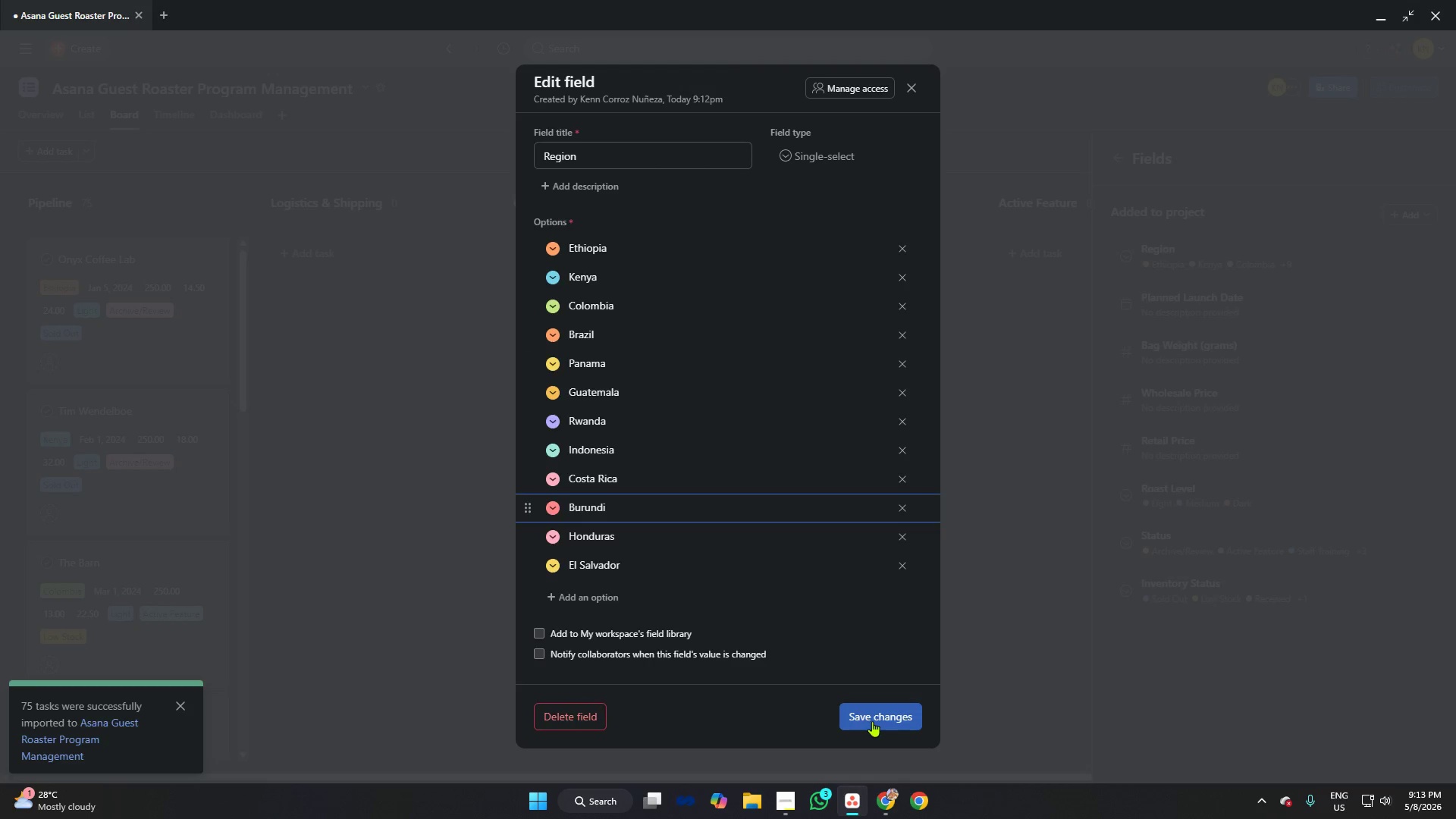 
left_click([871, 721])
 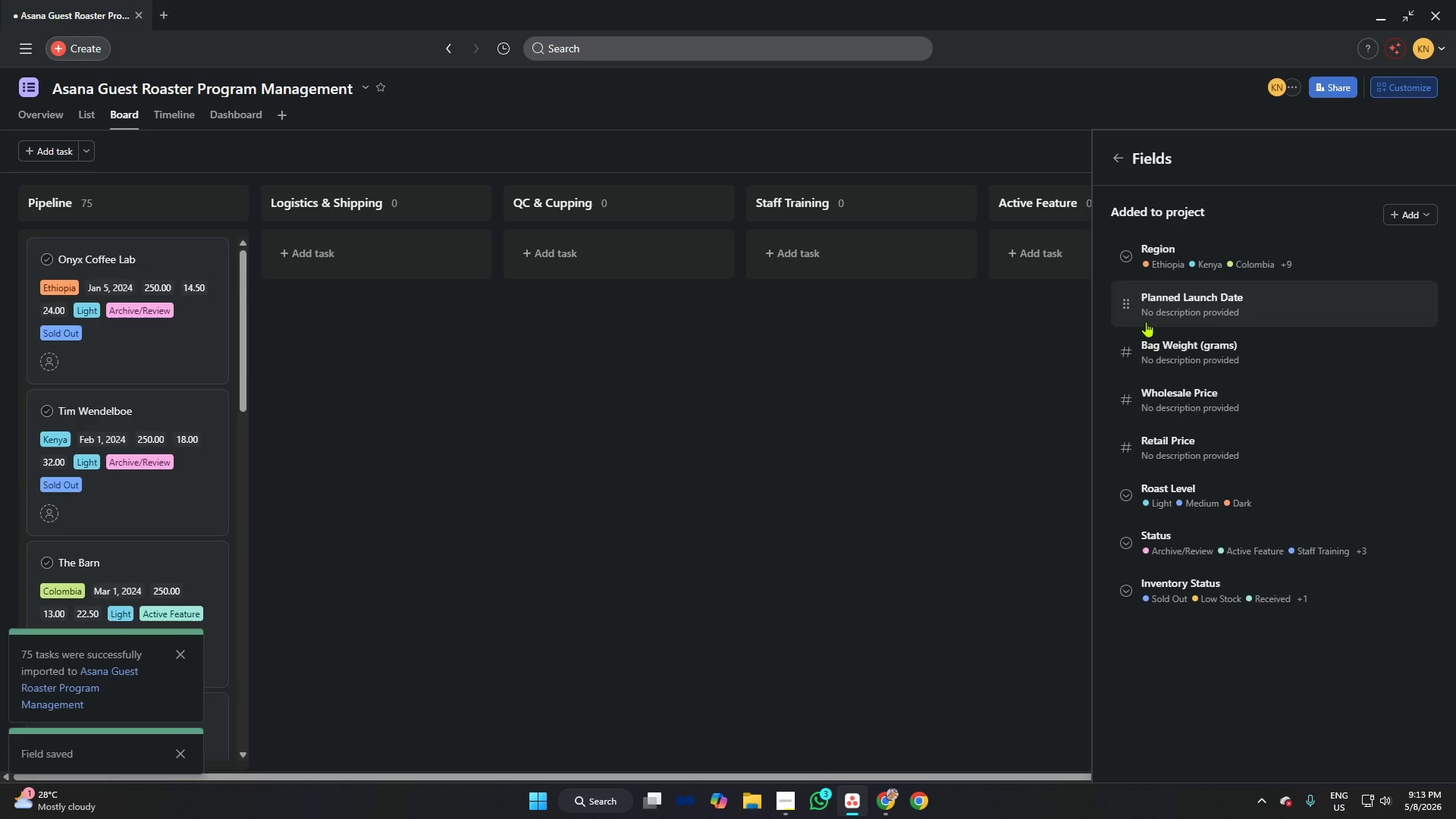 
left_click([878, 808])
 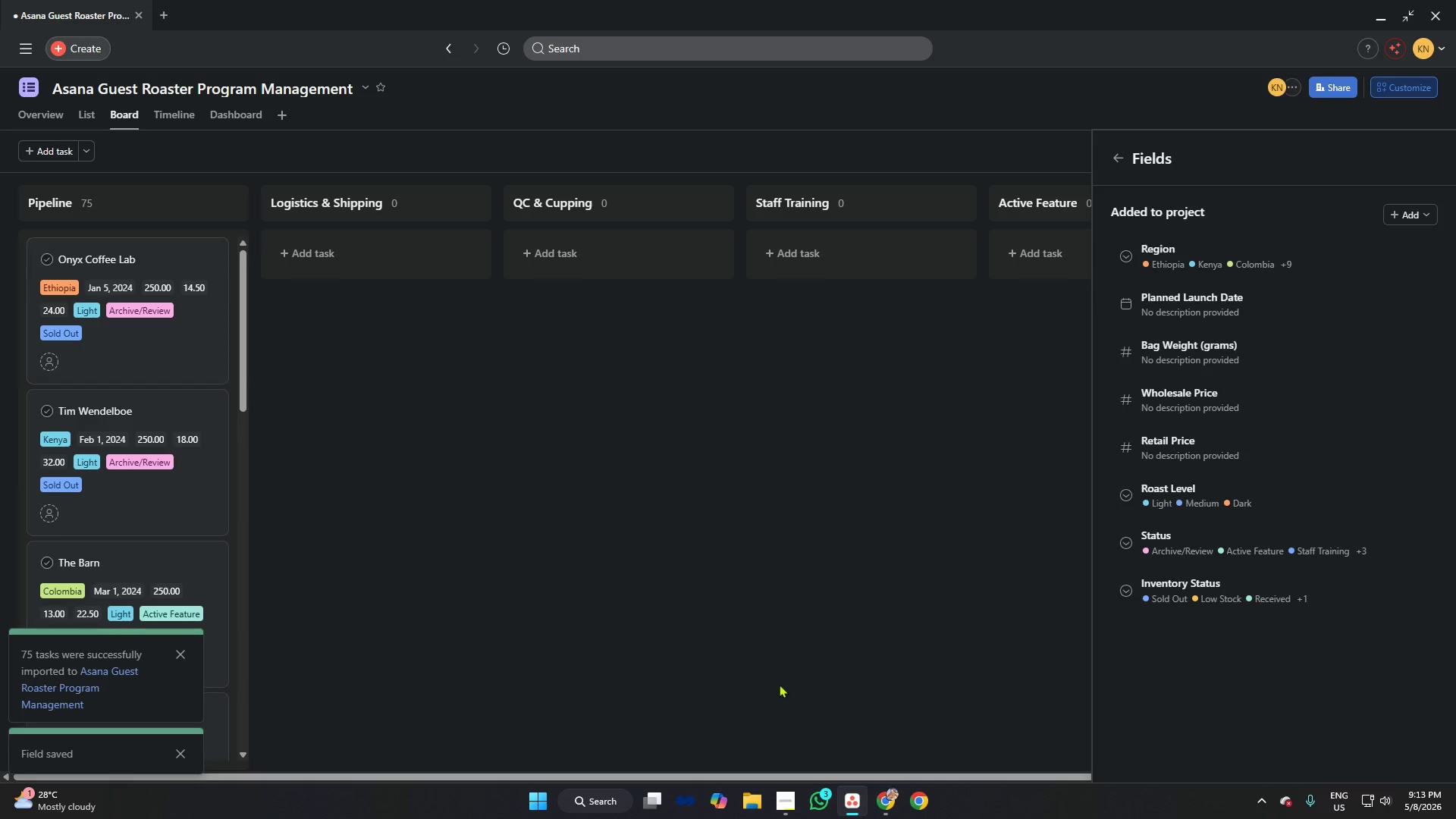 
left_click([876, 799])
 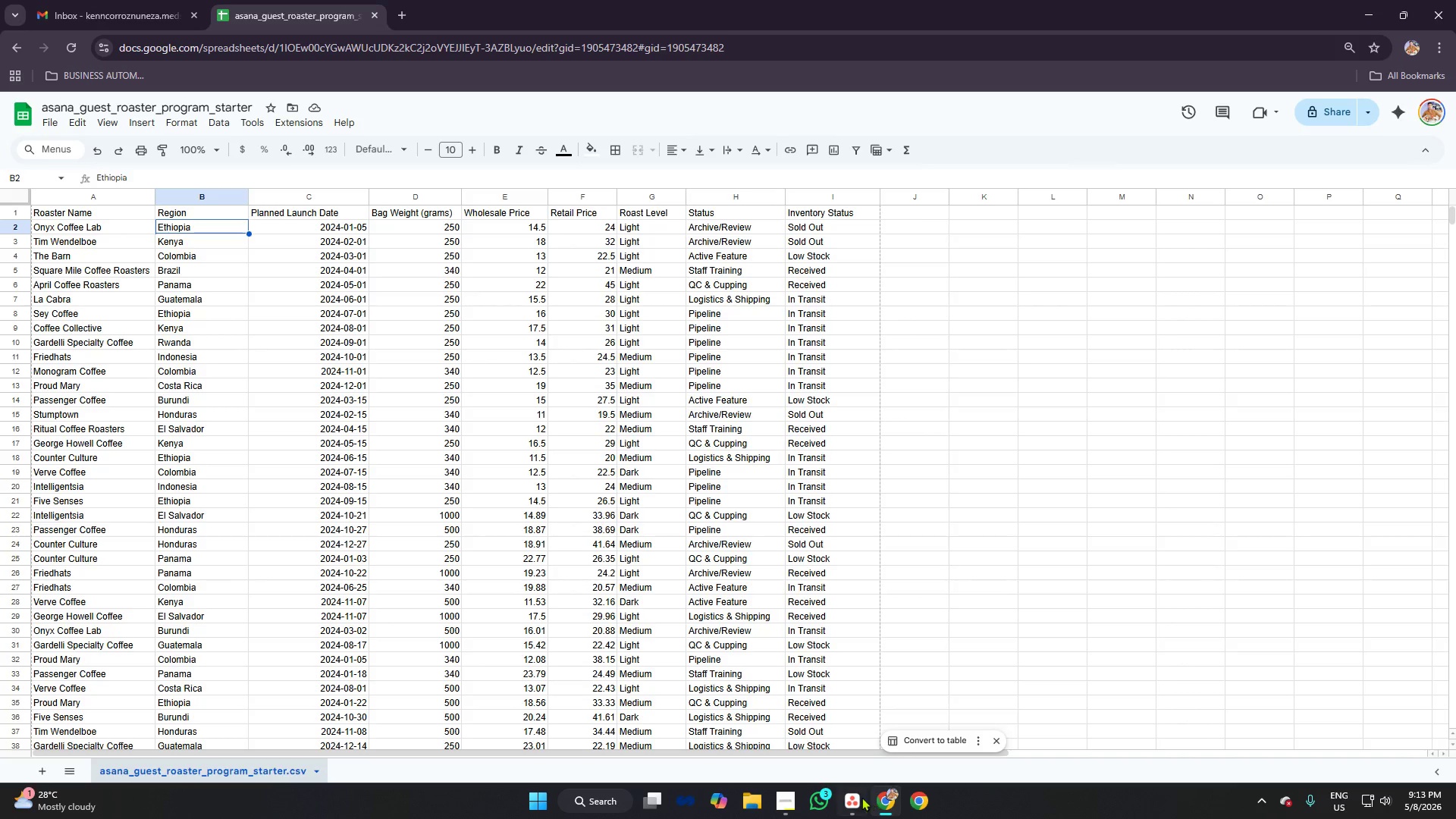 
left_click([852, 795])
 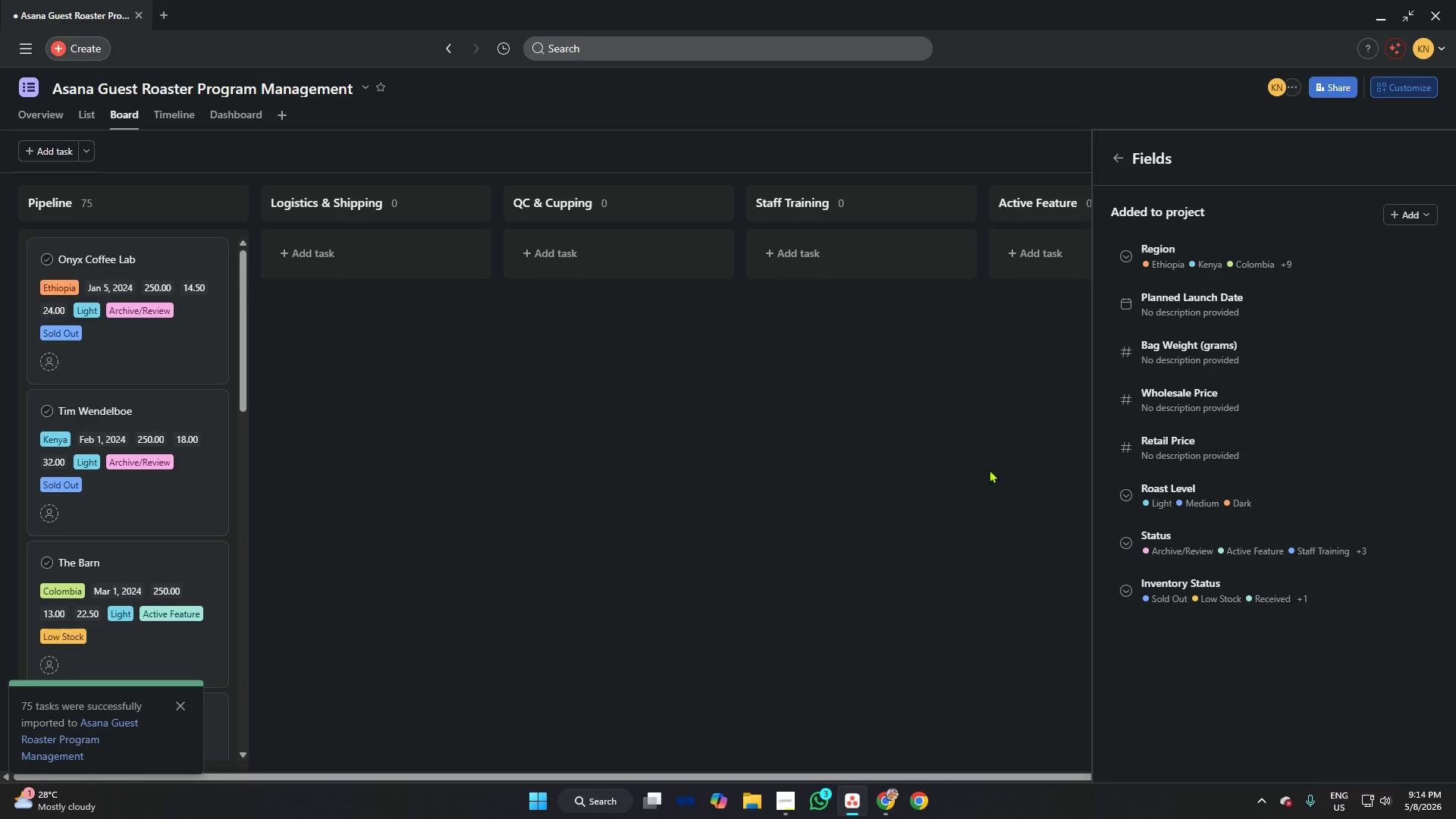 
wait(8.31)
 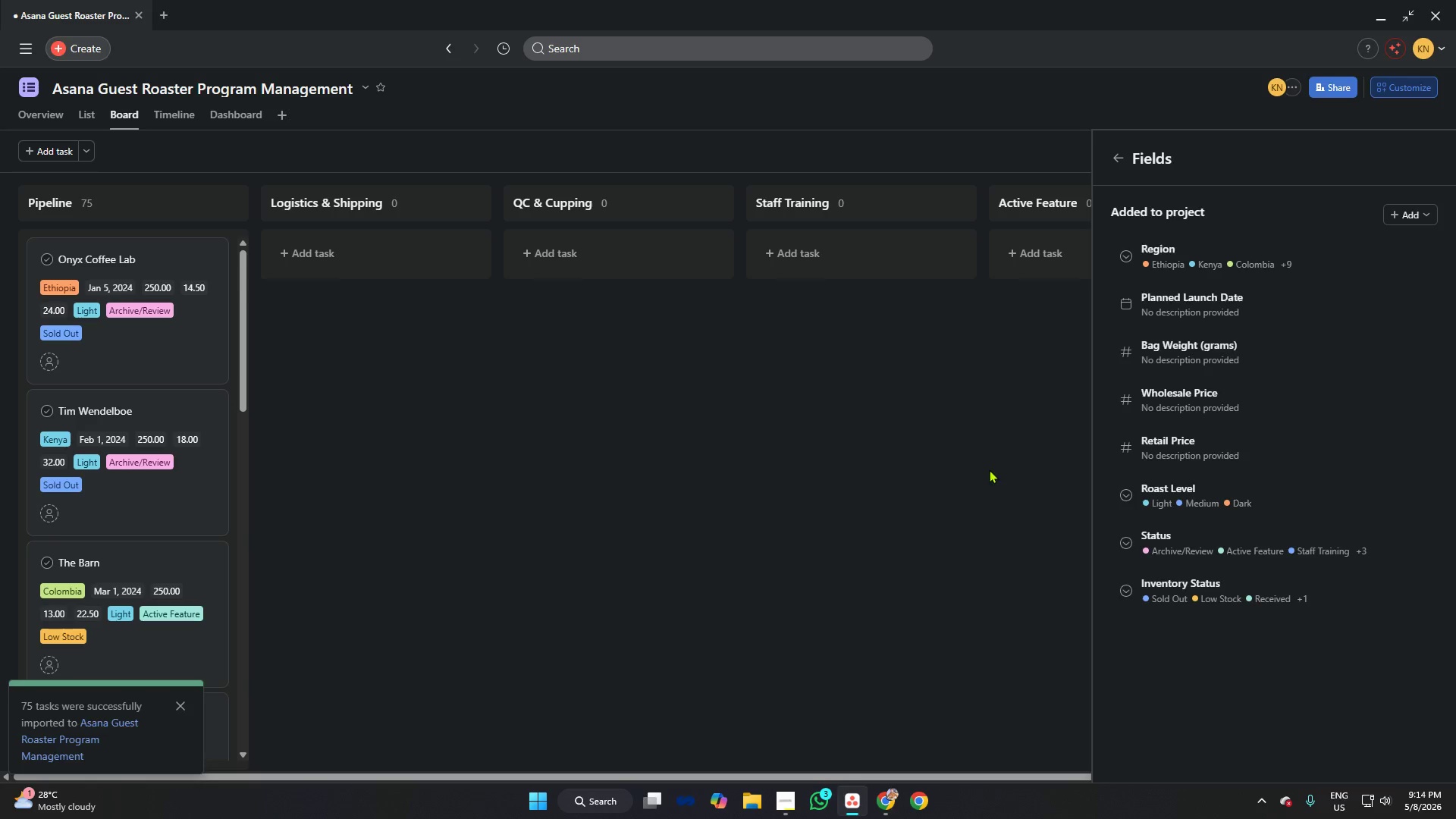 
left_click([884, 793])
 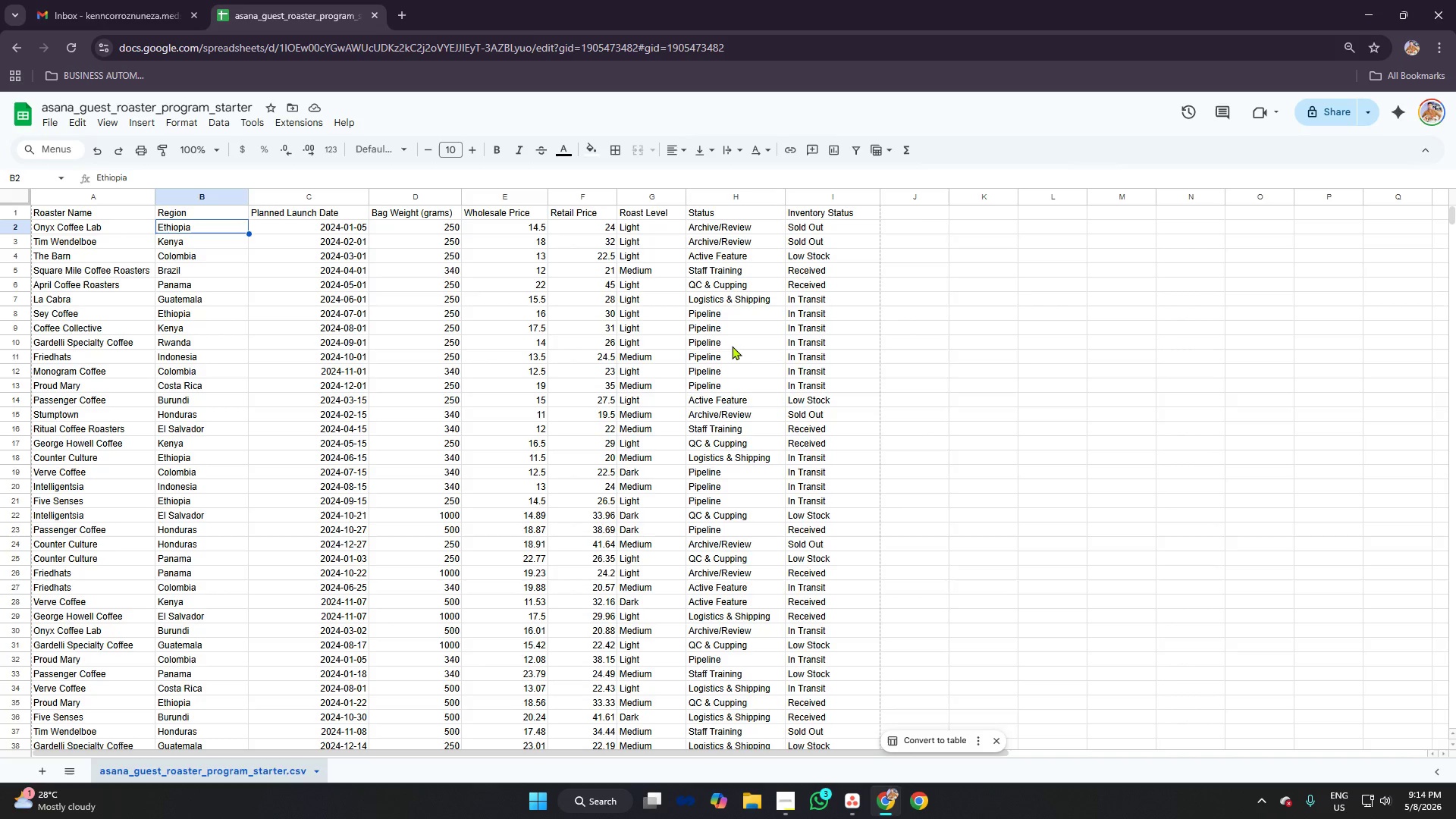 
wait(6.7)
 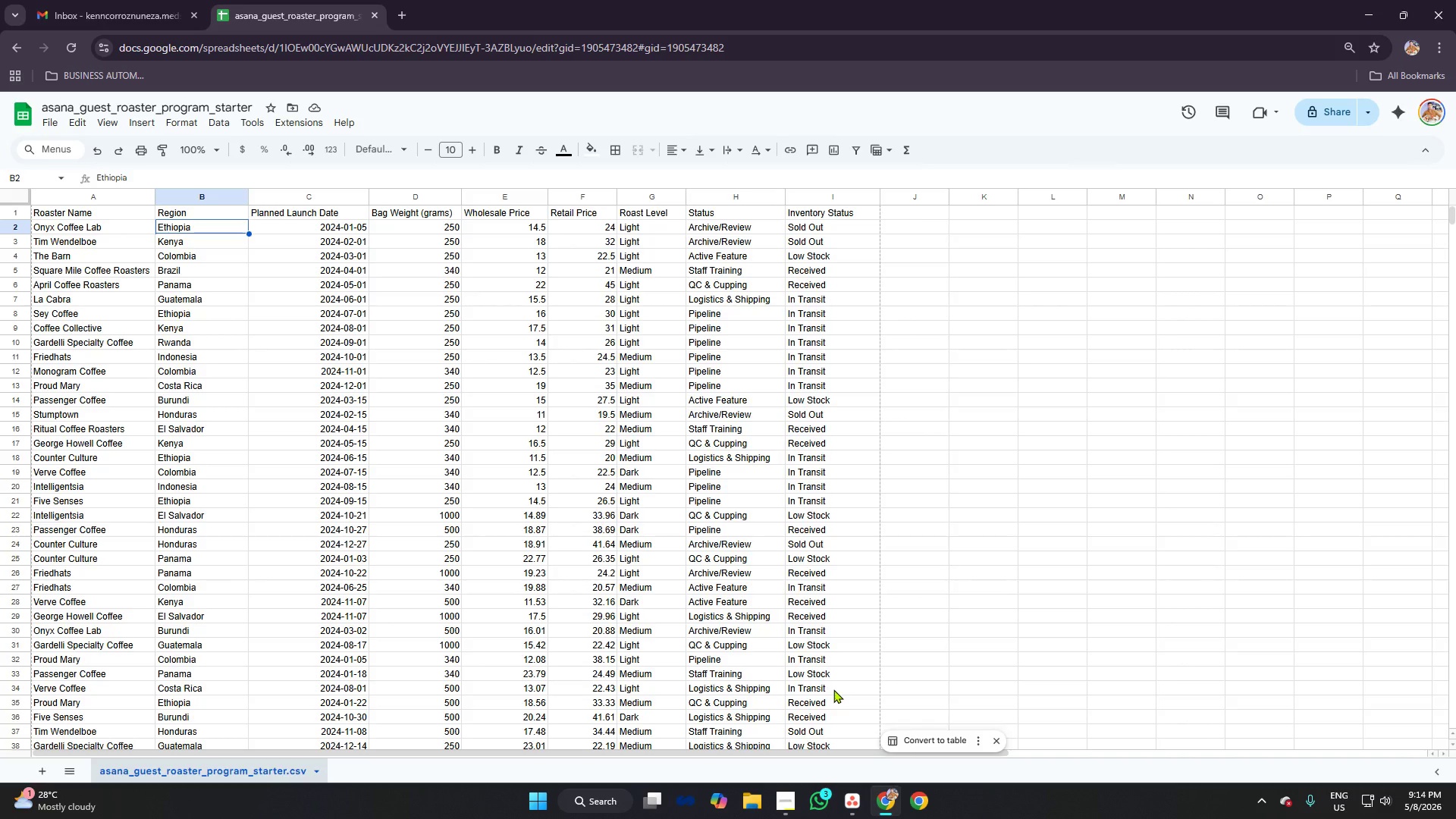 
left_click([849, 801])
 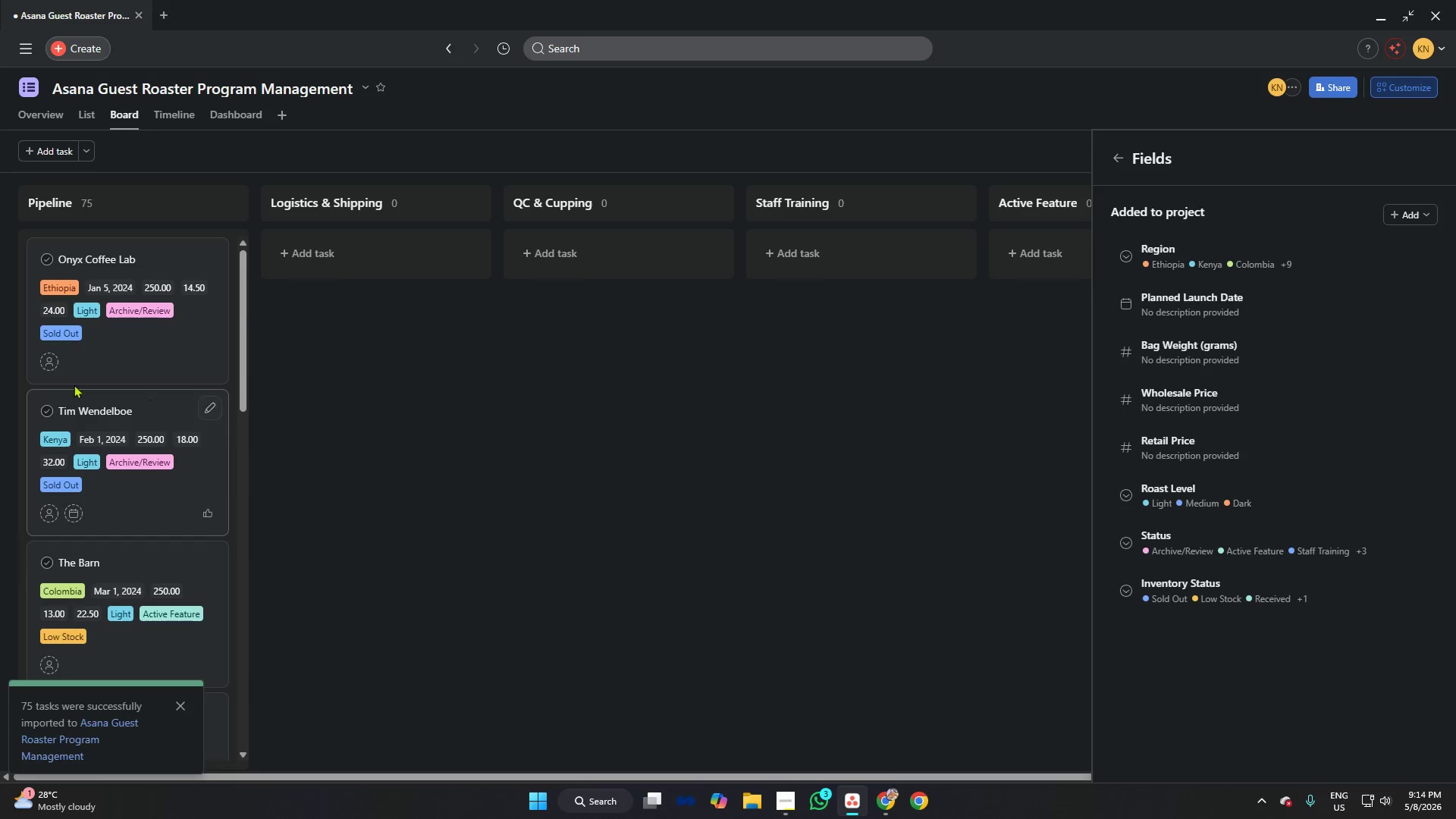 
mouse_move([86, 350])
 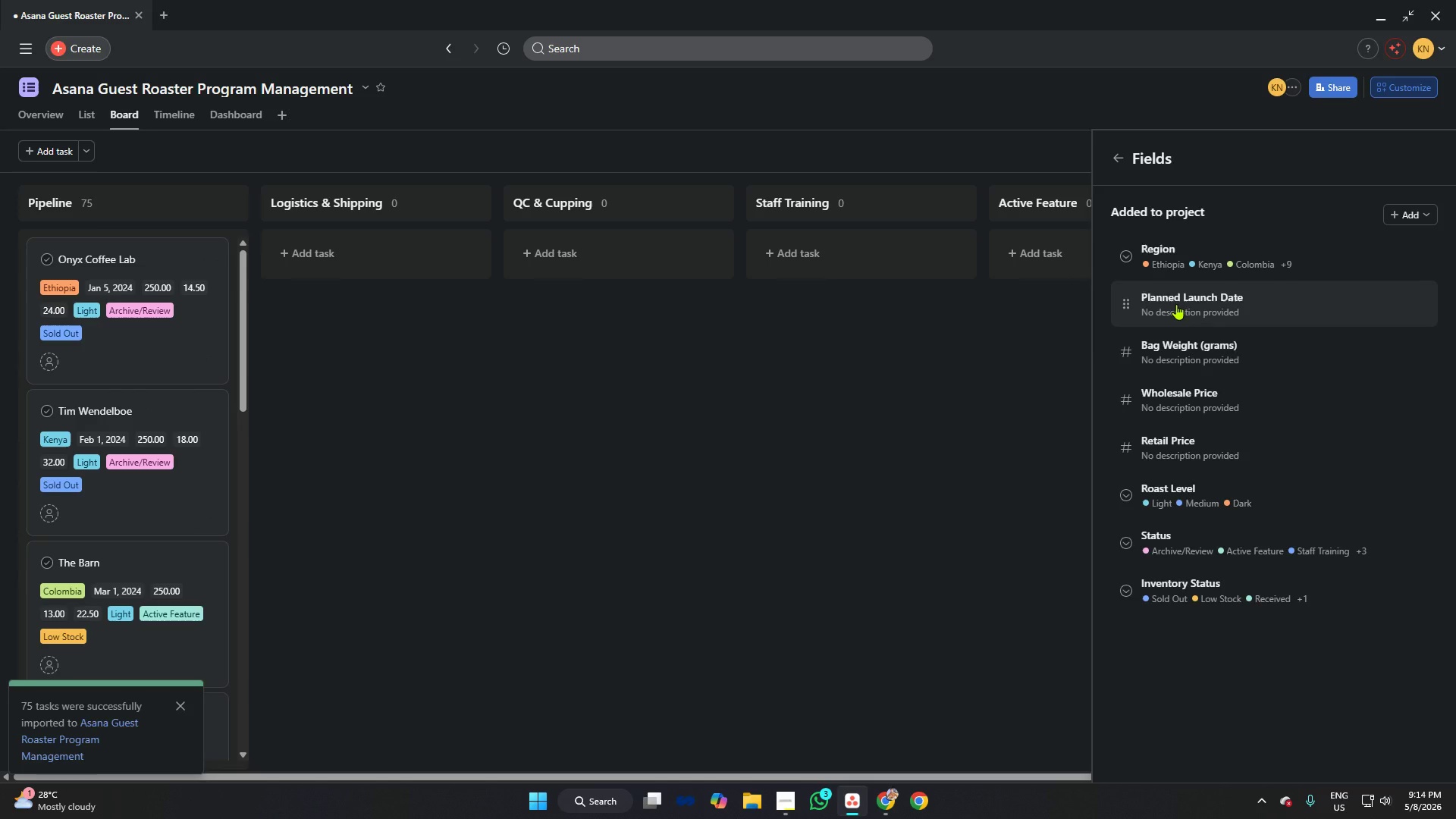 
left_click([1176, 304])
 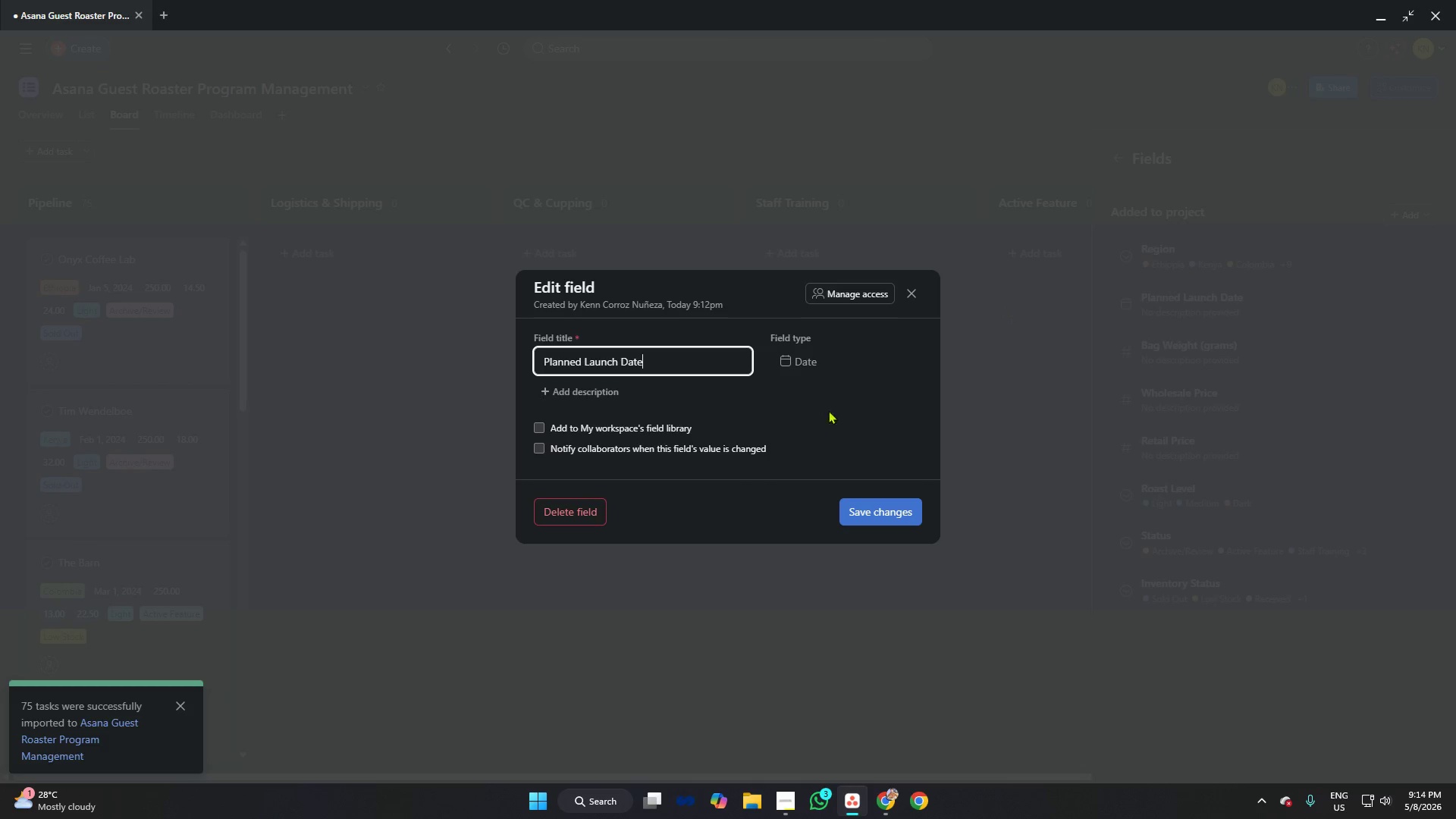 
left_click([886, 510])
 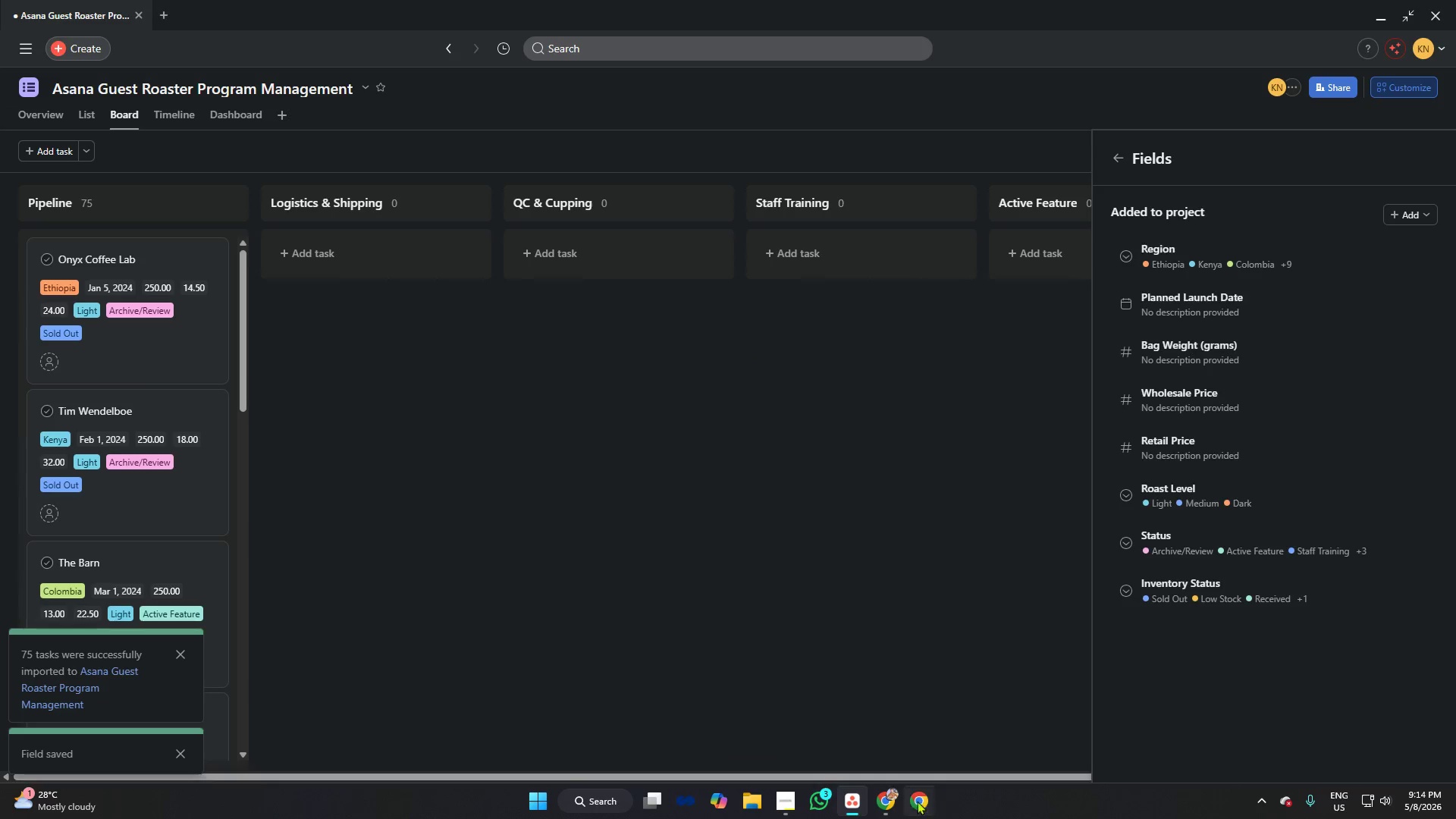 
left_click([886, 796])
 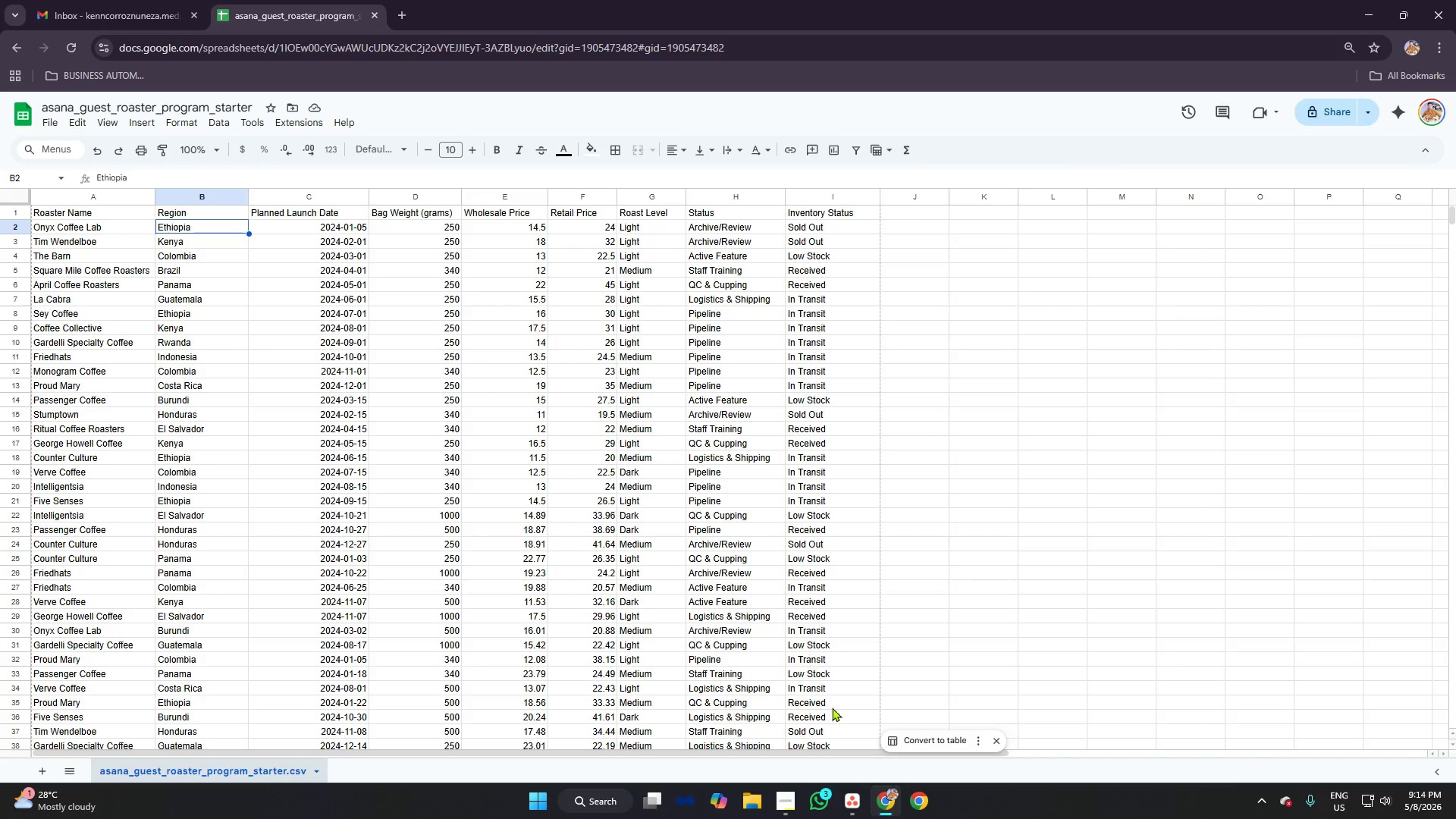 
mouse_move([821, 799])
 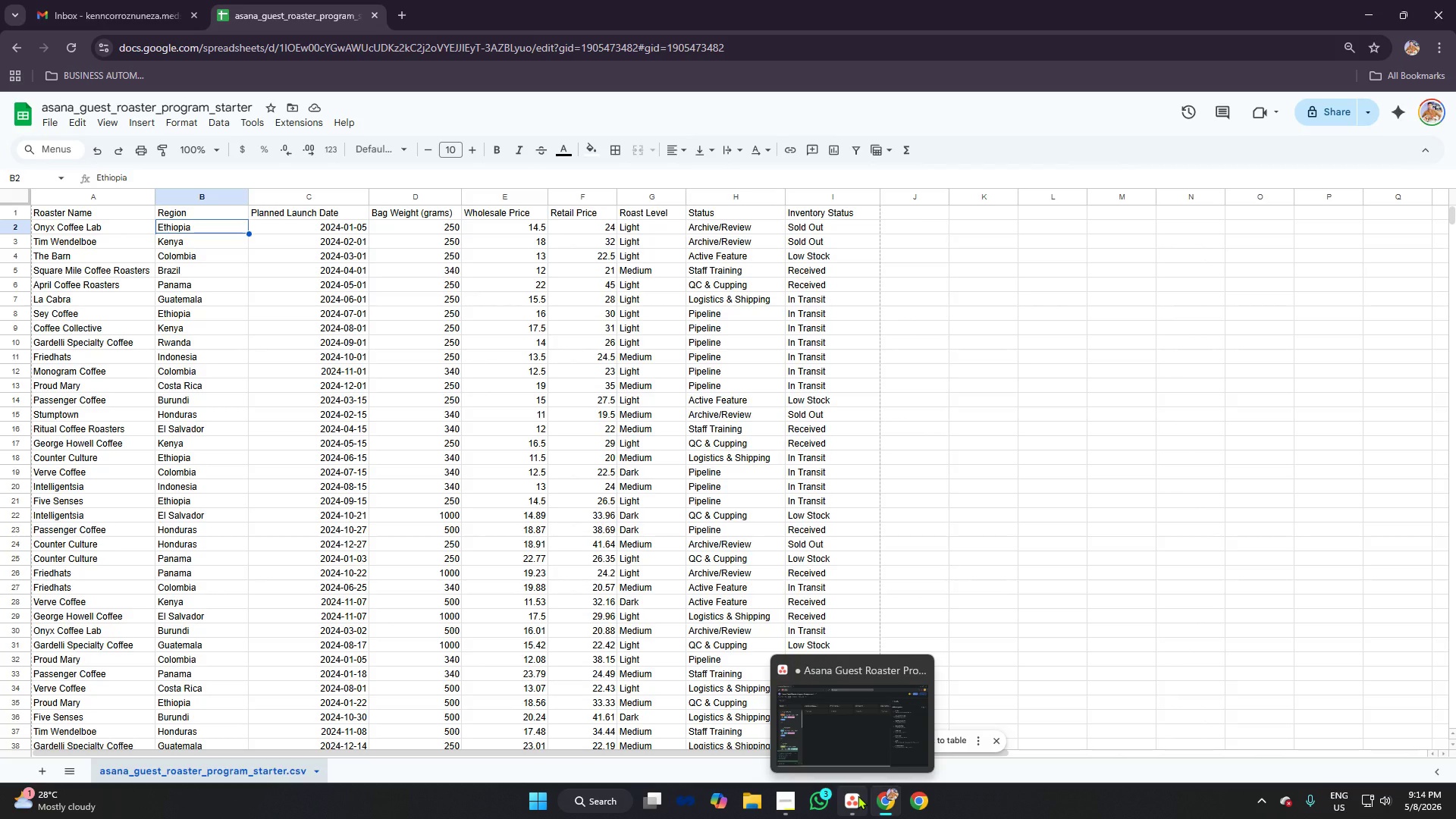 
left_click([858, 795])
 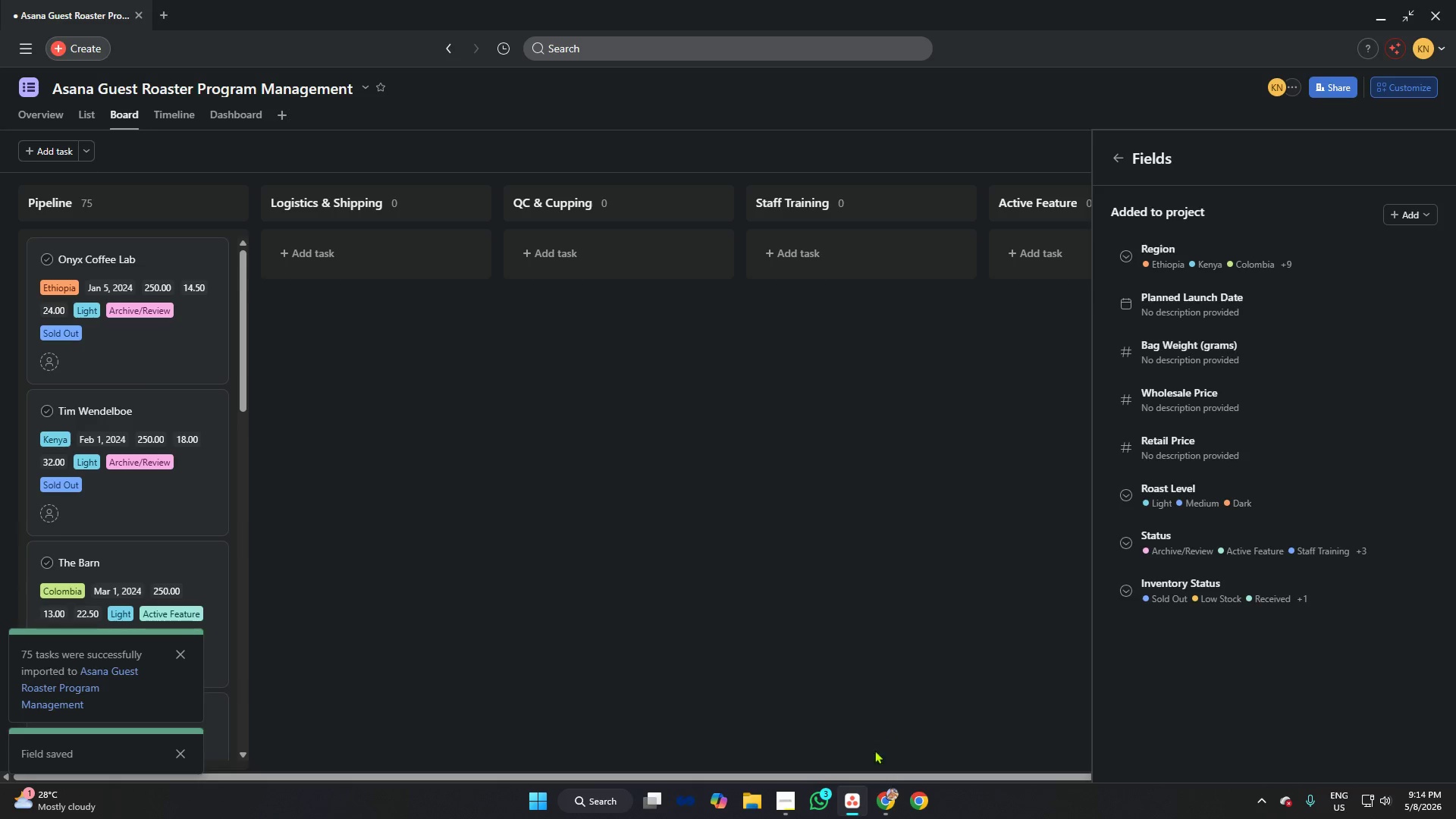 
left_click([880, 795])
 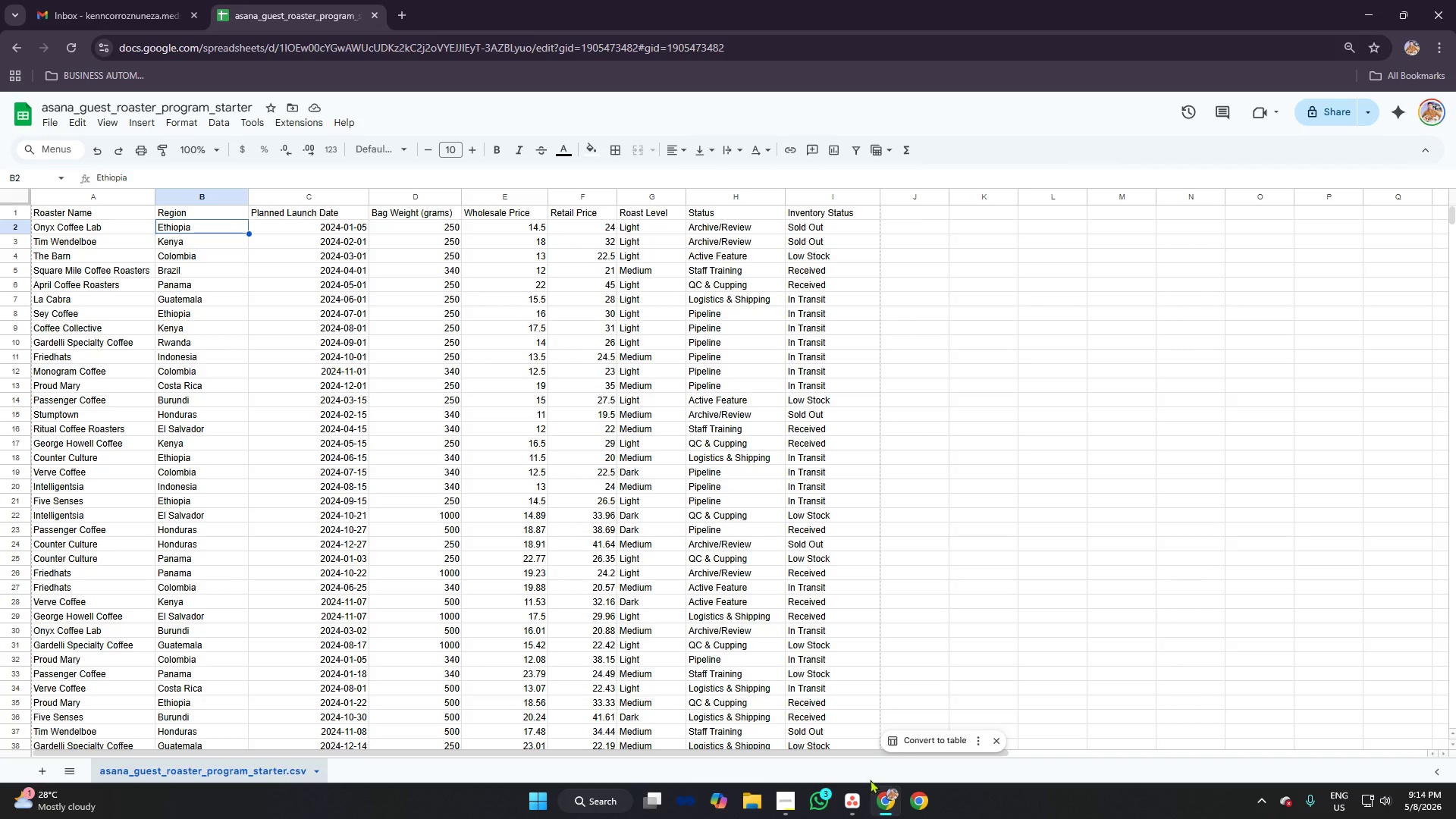 
left_click([861, 794])
 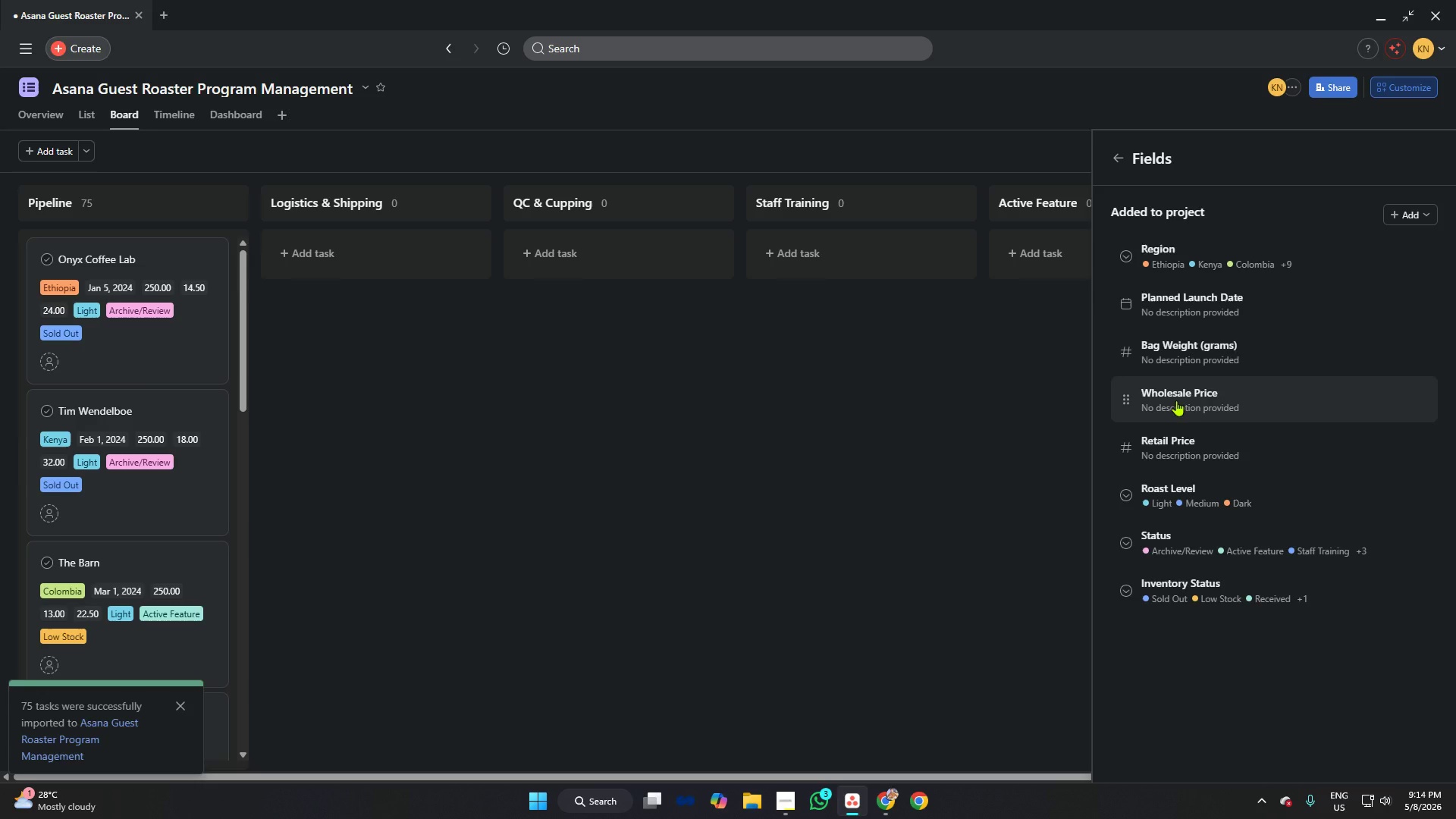 
left_click([1176, 400])
 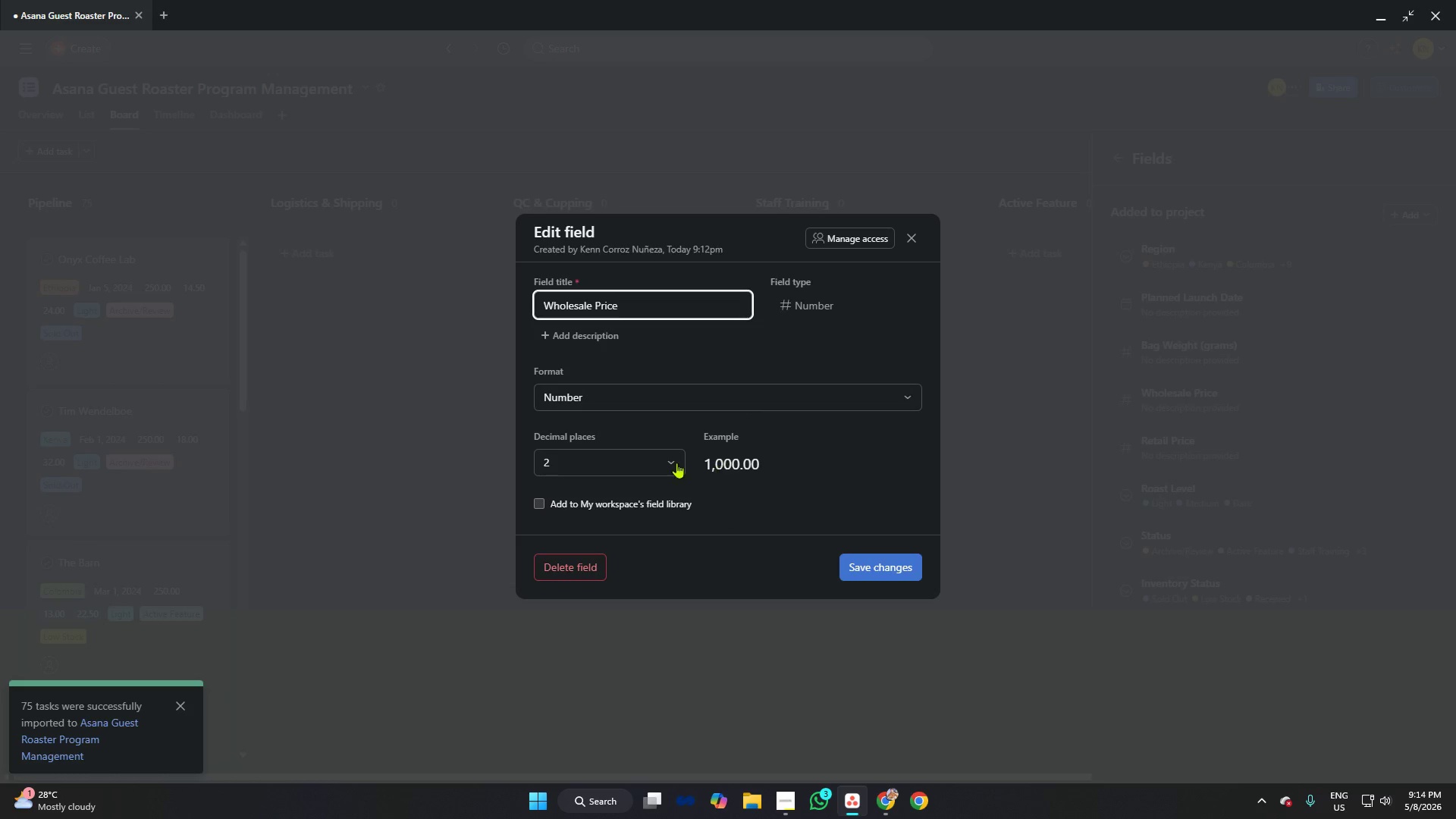 
left_click([670, 459])
 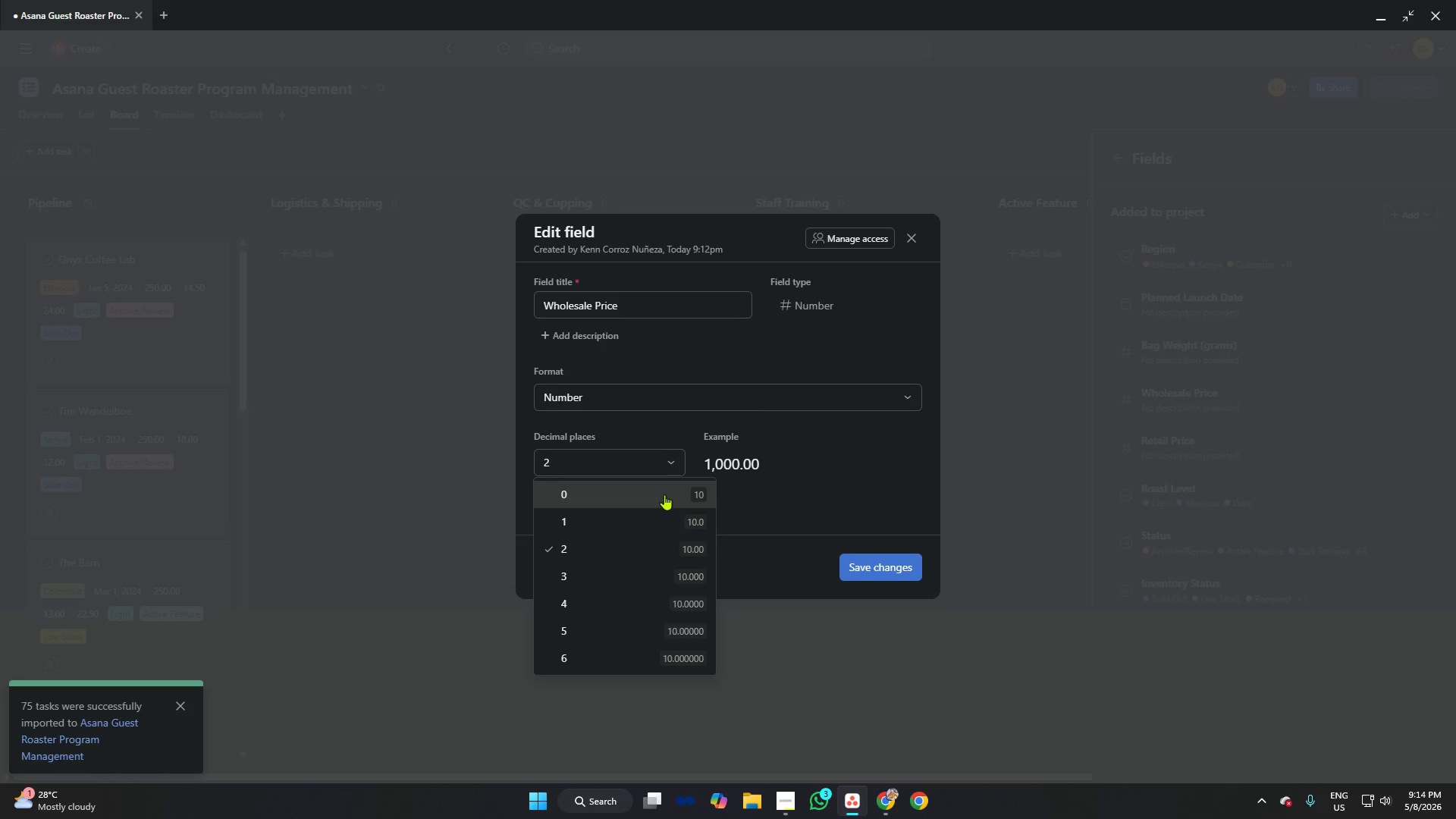 
left_click([664, 494])
 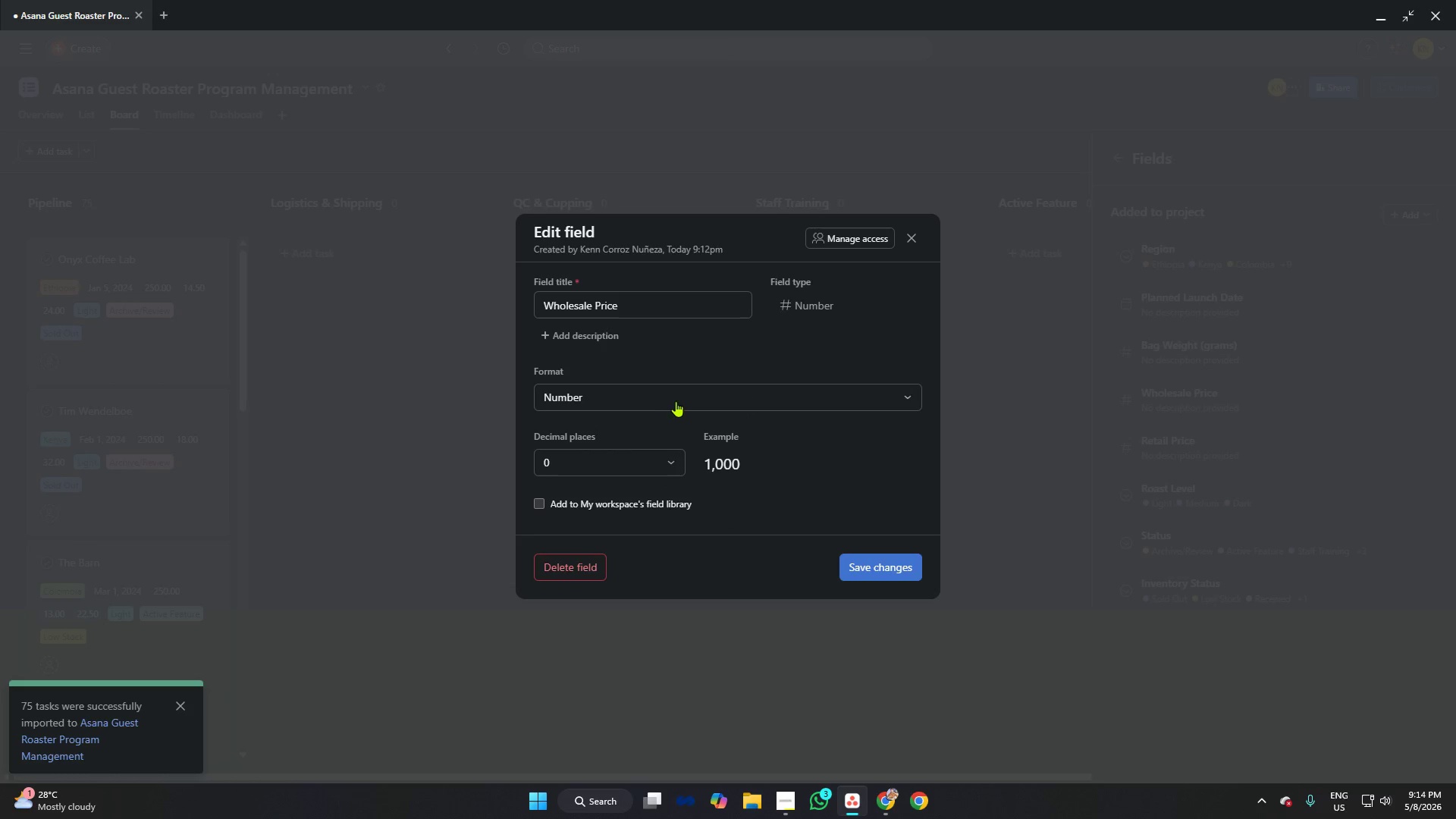 
left_click([678, 387])